 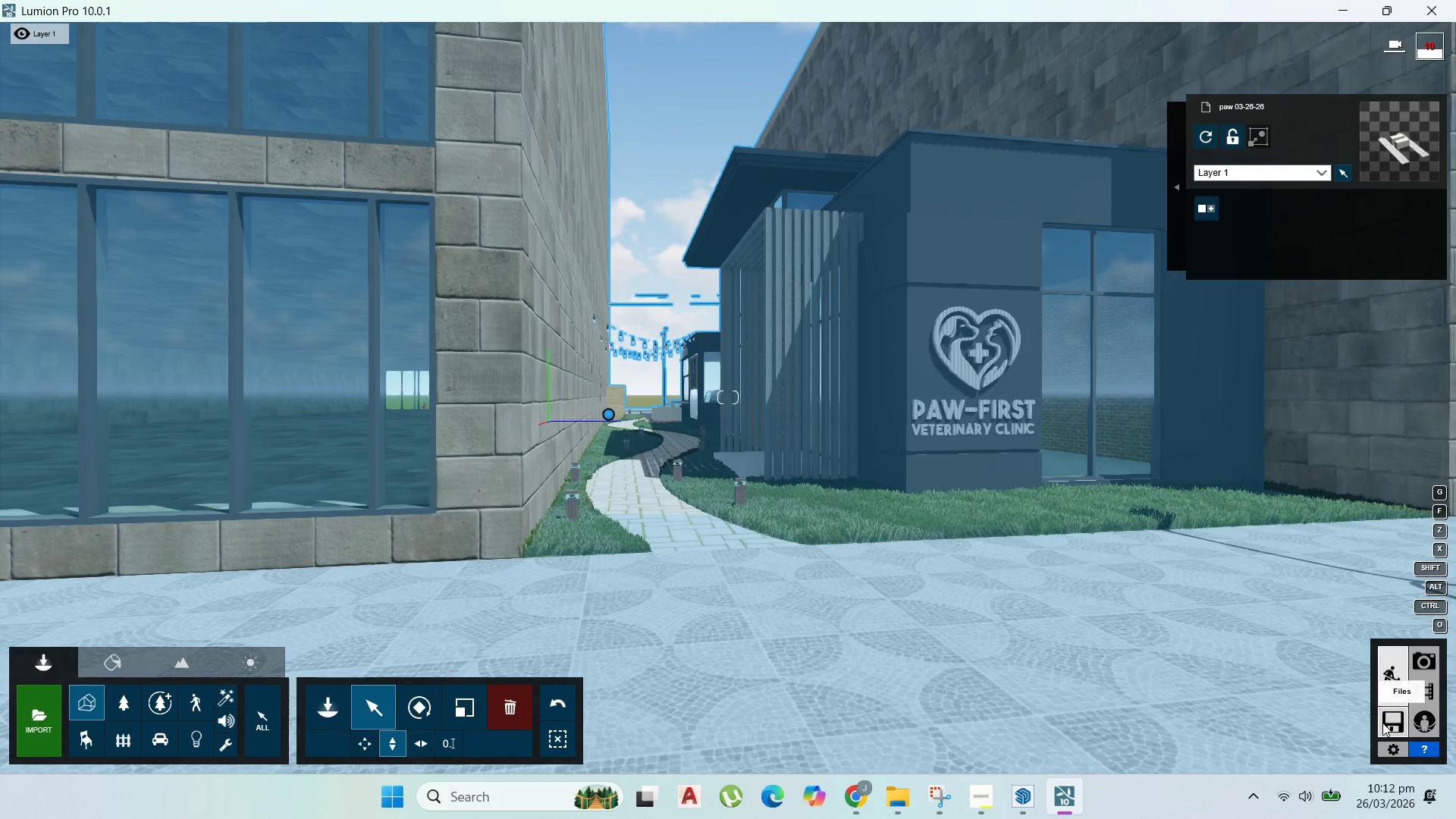 
left_click([918, 349])
 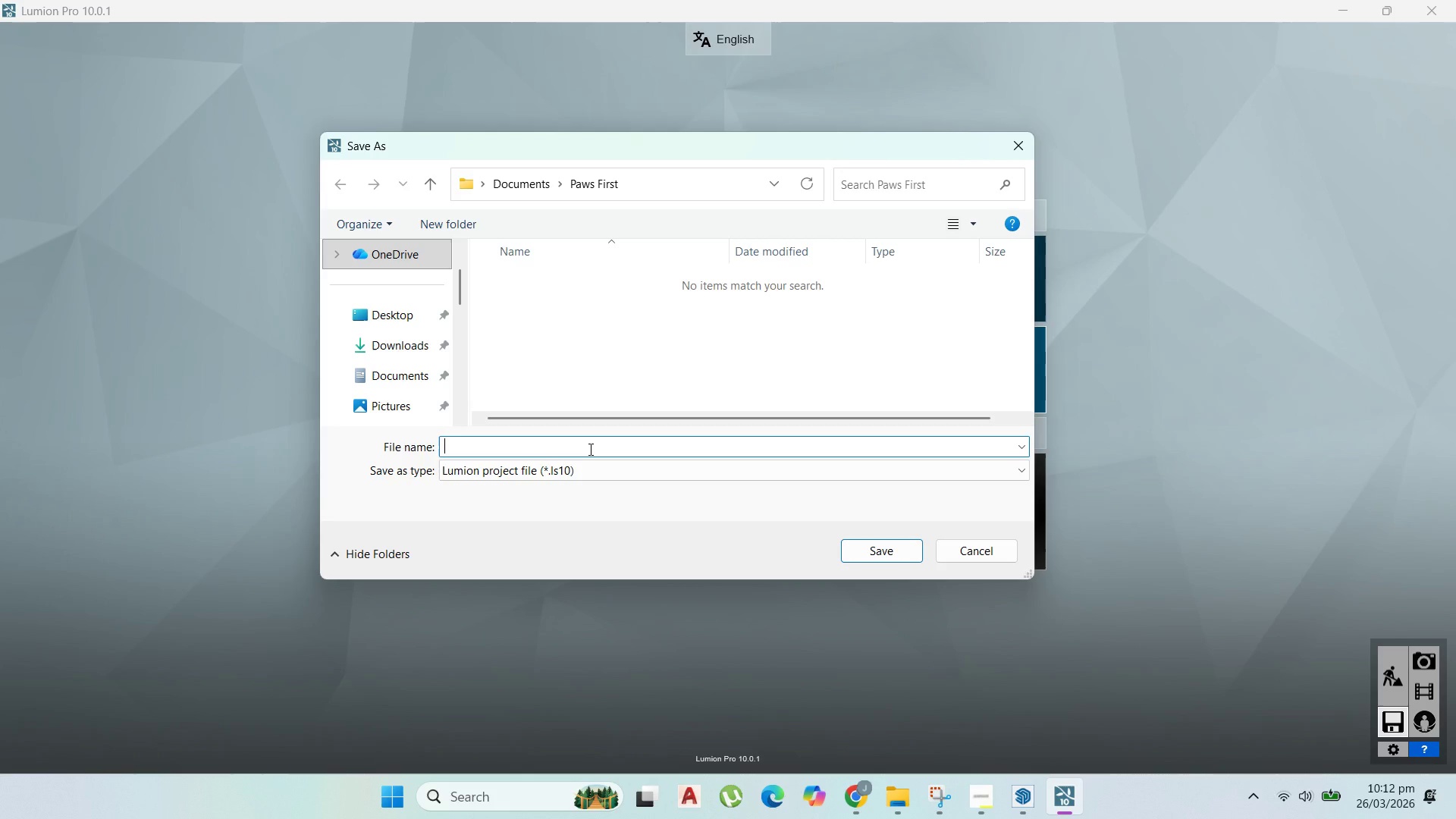 
key(1)
 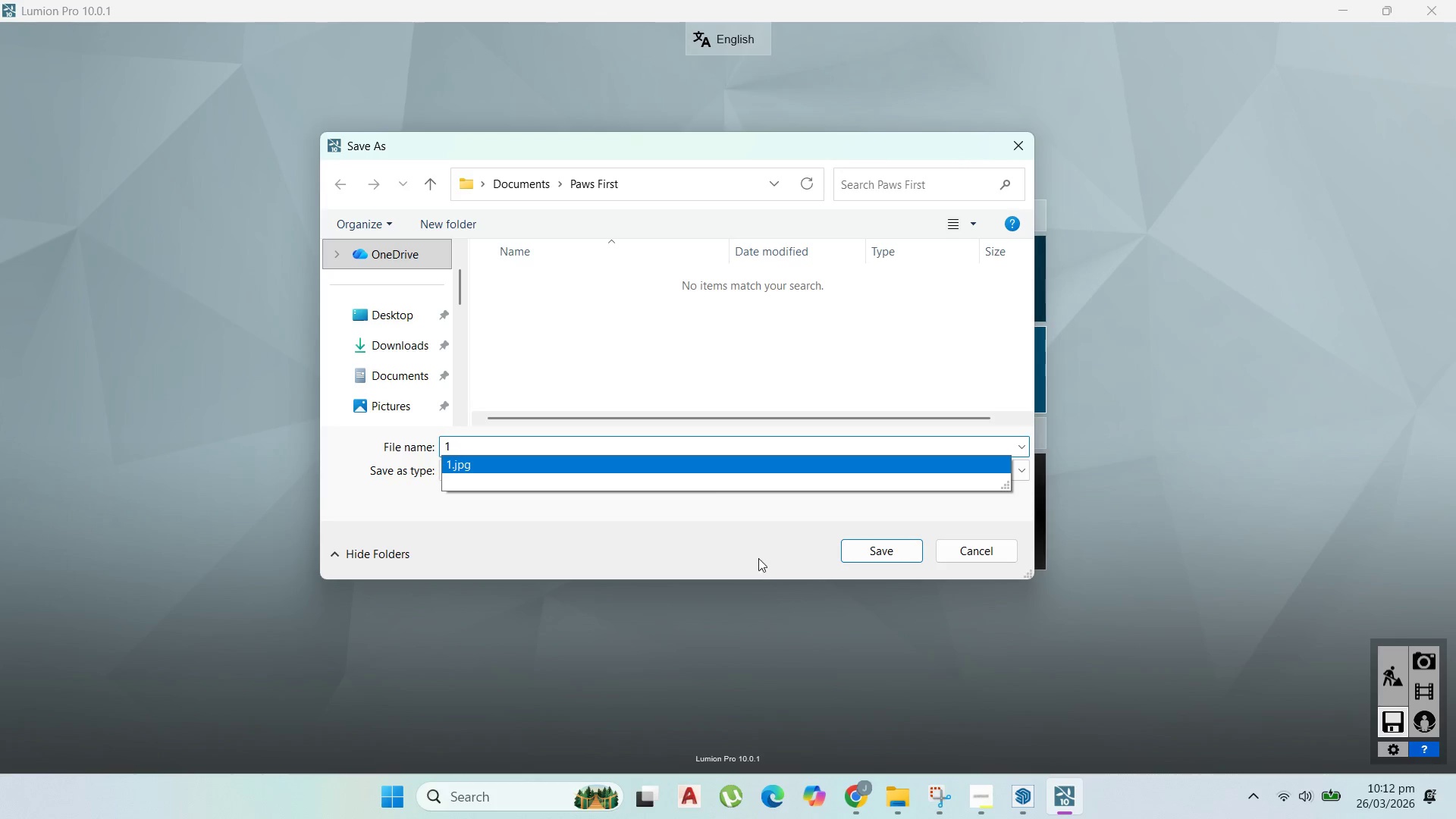 
left_click([736, 541])
 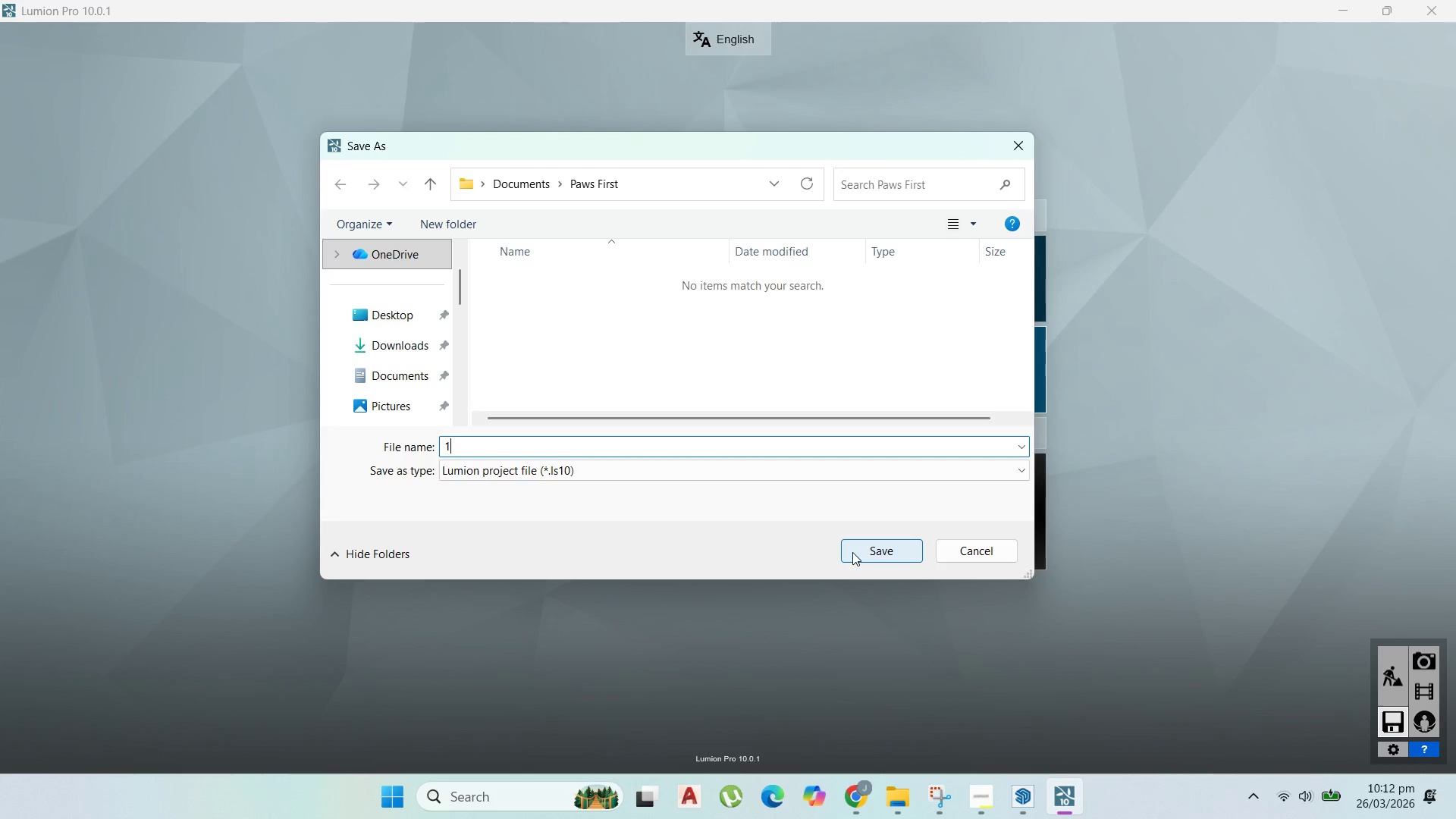 
left_click([853, 551])
 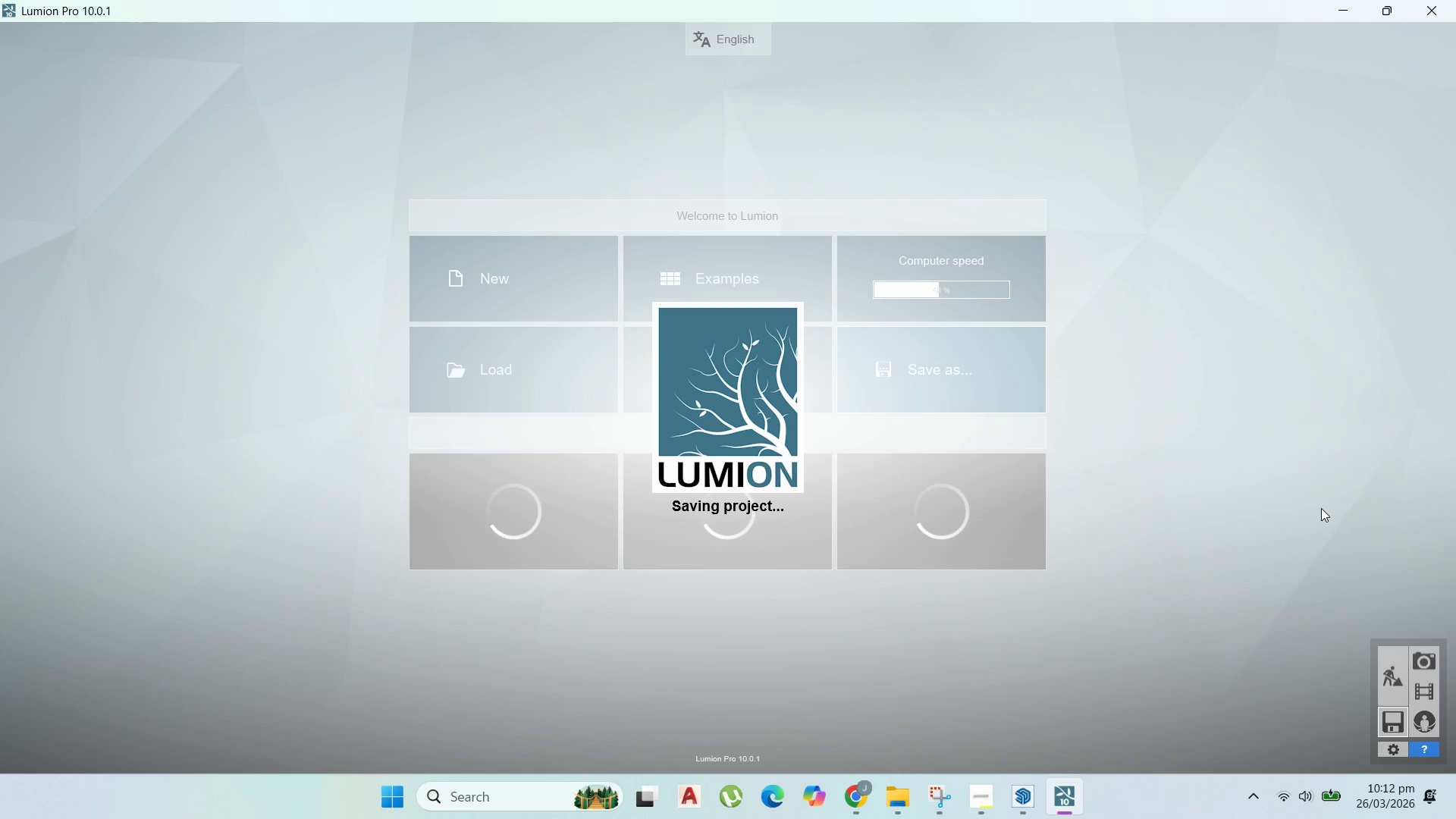 
wait(8.34)
 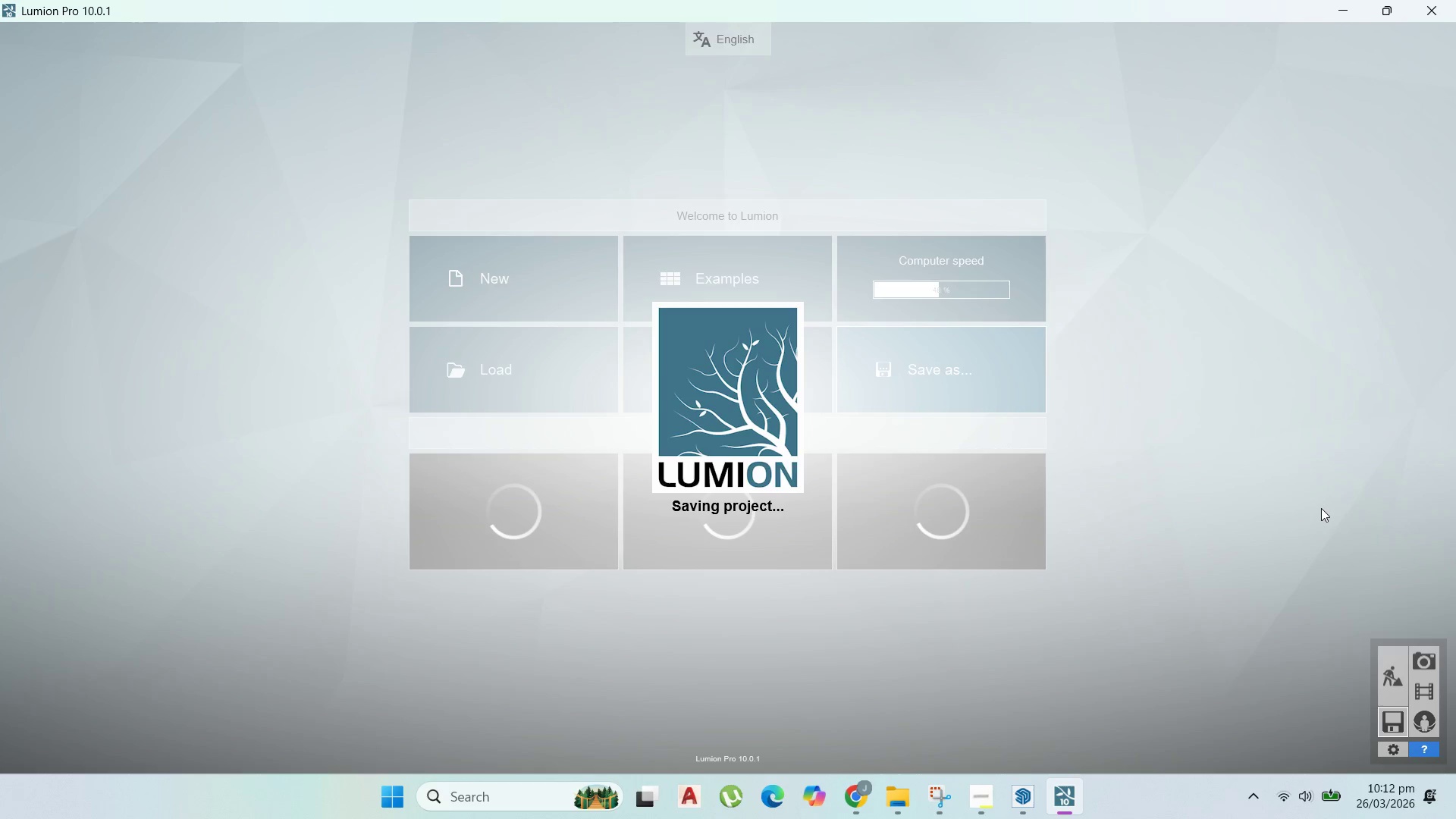 
double_click([1390, 663])